 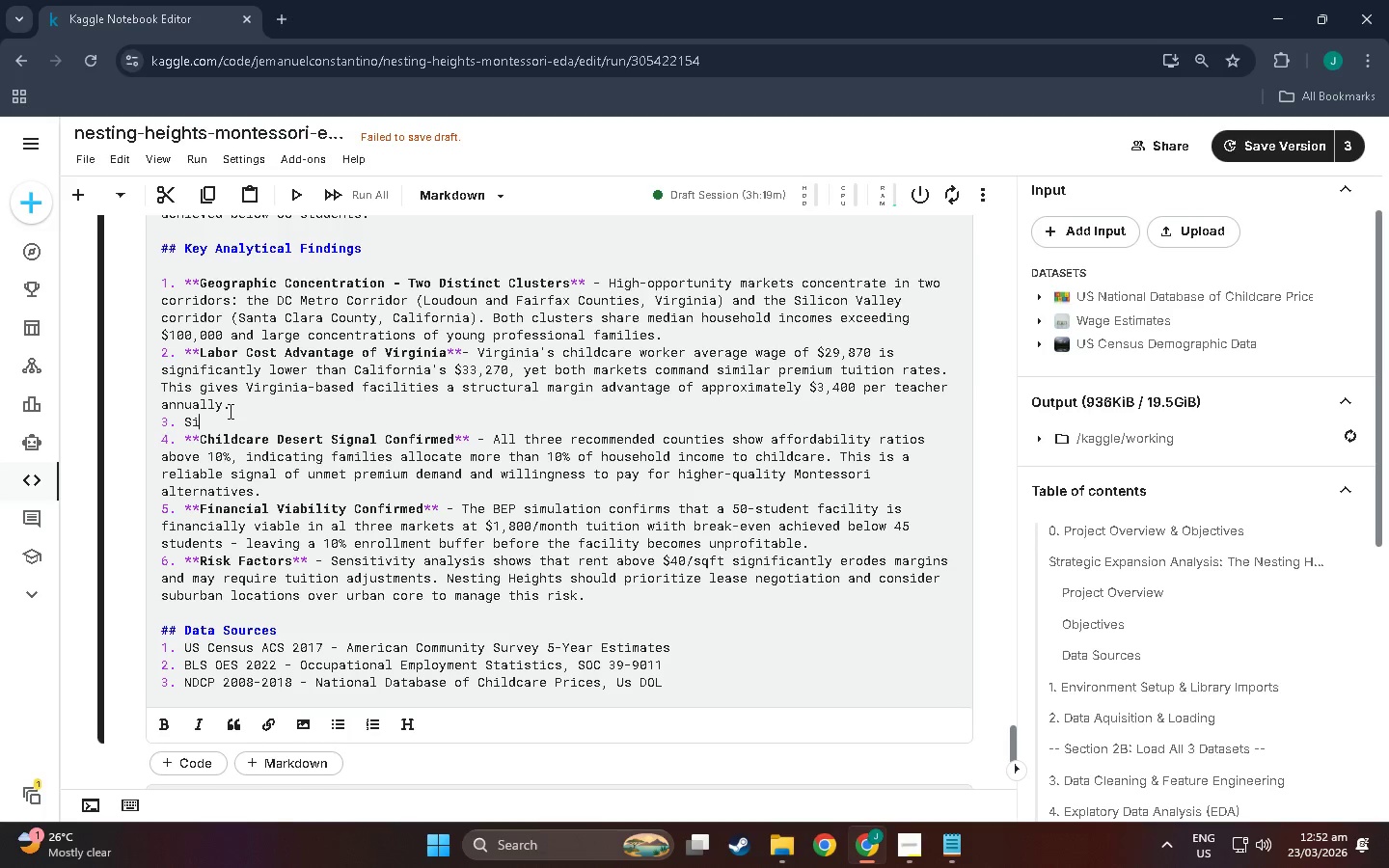 
hold_key(key=ShiftLeft, duration=2.36)
 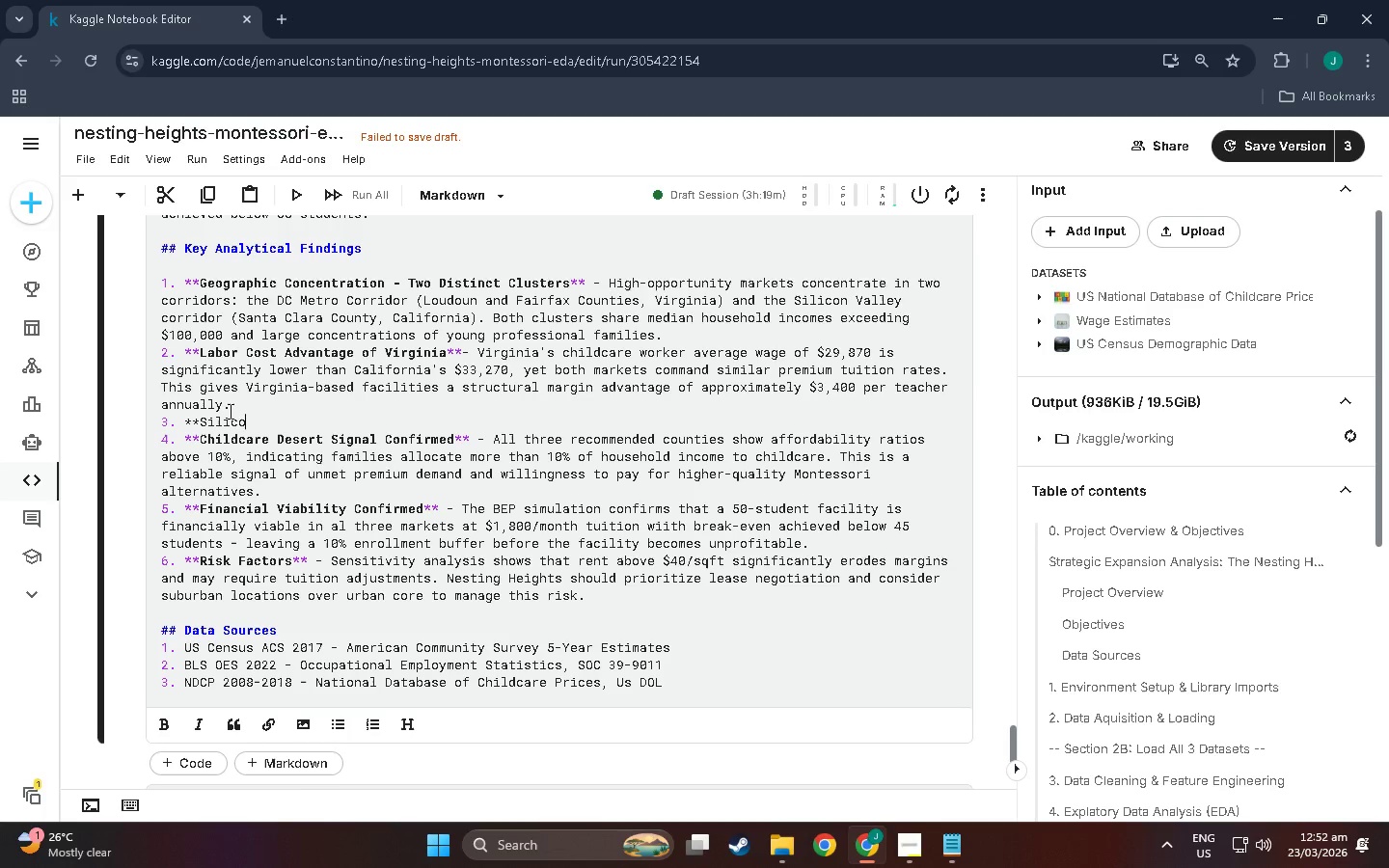 
hold_key(key=ShiftLeft, duration=0.38)
 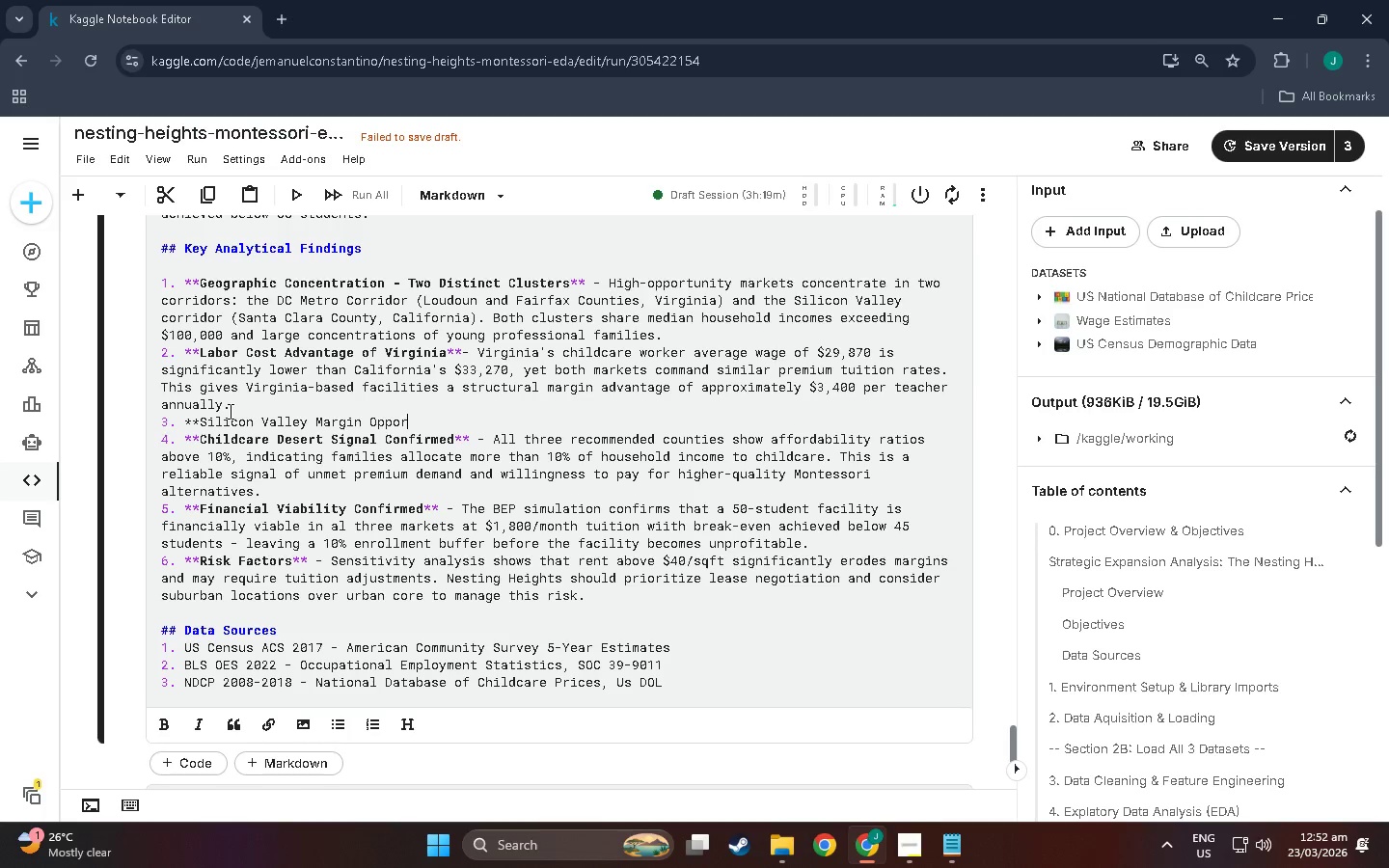 
hold_key(key=ShiftLeft, duration=1.27)
 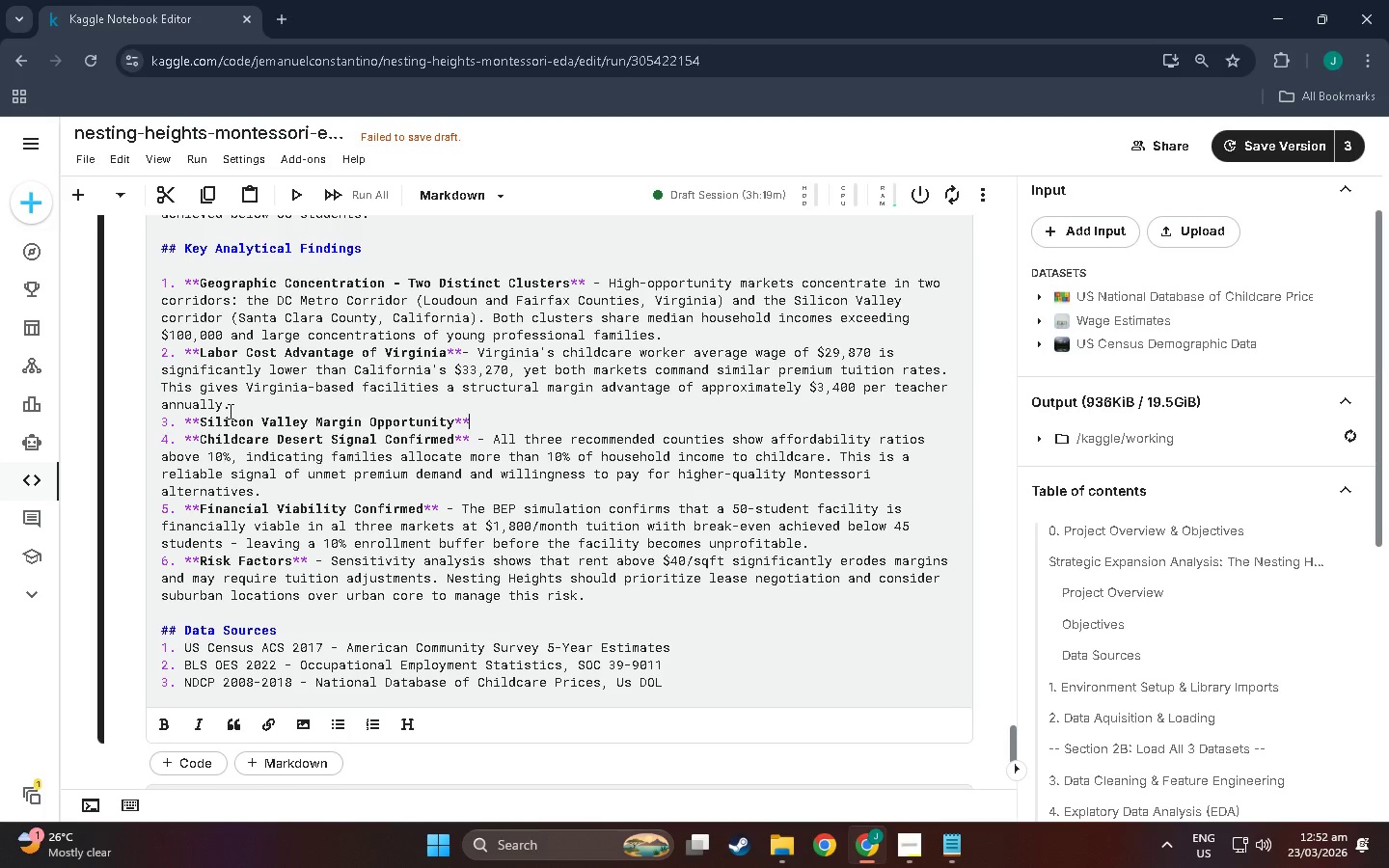 
key(Enter)
 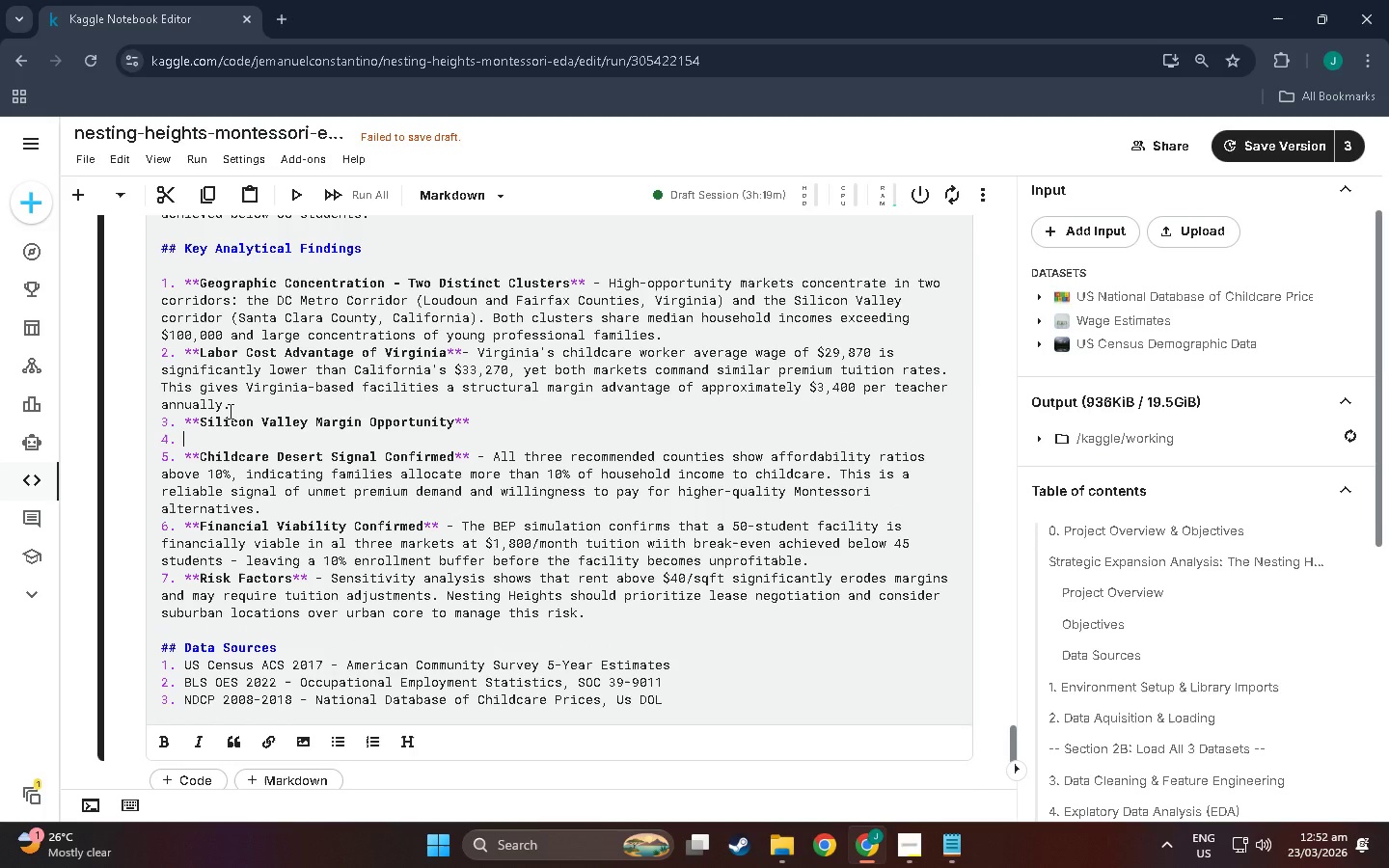 
type(S)
key(Backspace)
key(Backspace)
key(Backspace)
key(Backspace)
type(-)
key(Backspace)
type( - Santa Clara c)
key(Backspace)
type(County Sh)
key(Backspace)
key(Backspace)
type(shows the lowest Labor pre)
key(Backspace)
key(Backspace)
key(Backspace)
type(Pressure Index of the T)
key(Backspace)
type(three markets.)
 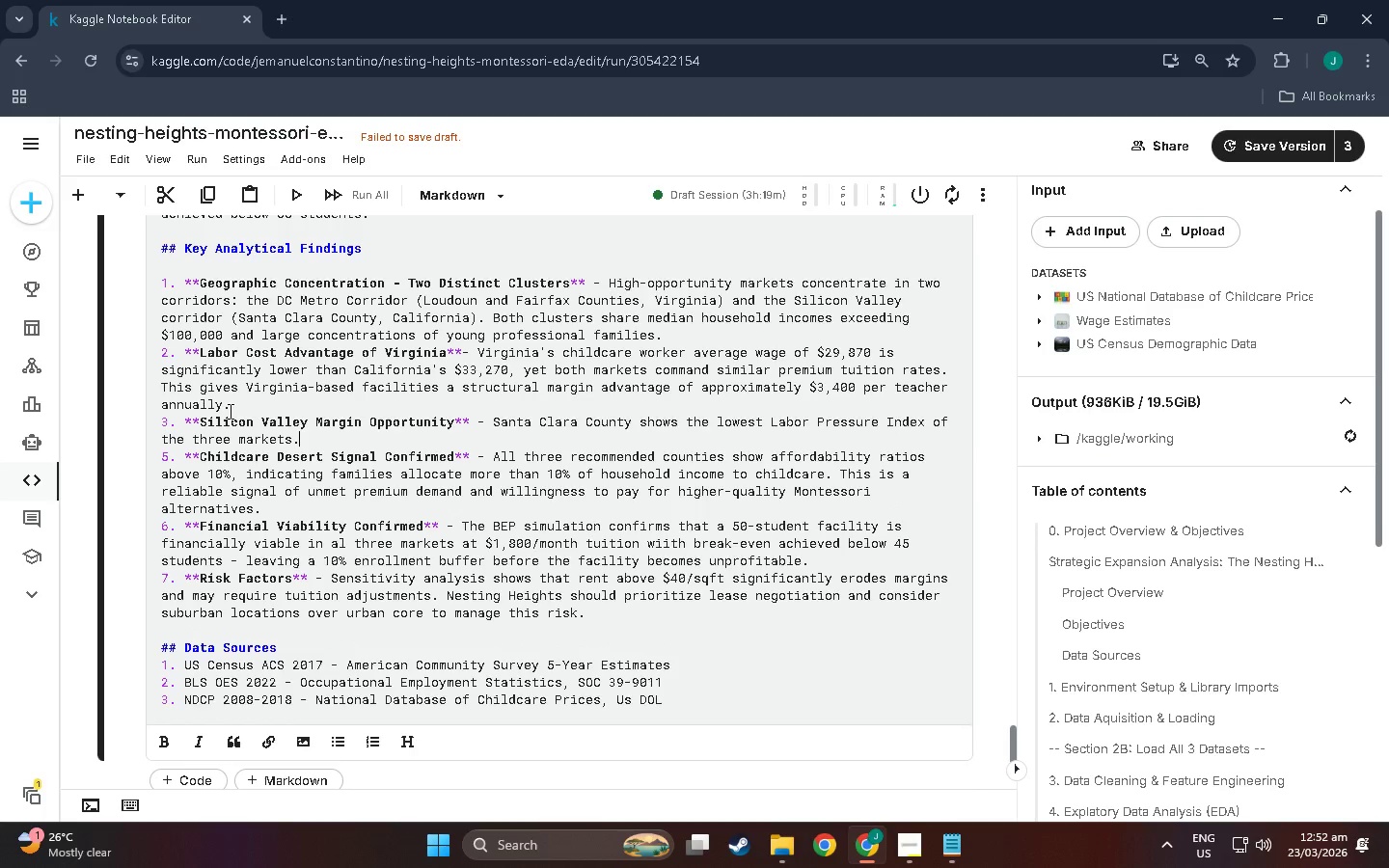 
scroll: coordinate [174, 445], scroll_direction: up, amount: 2.0
 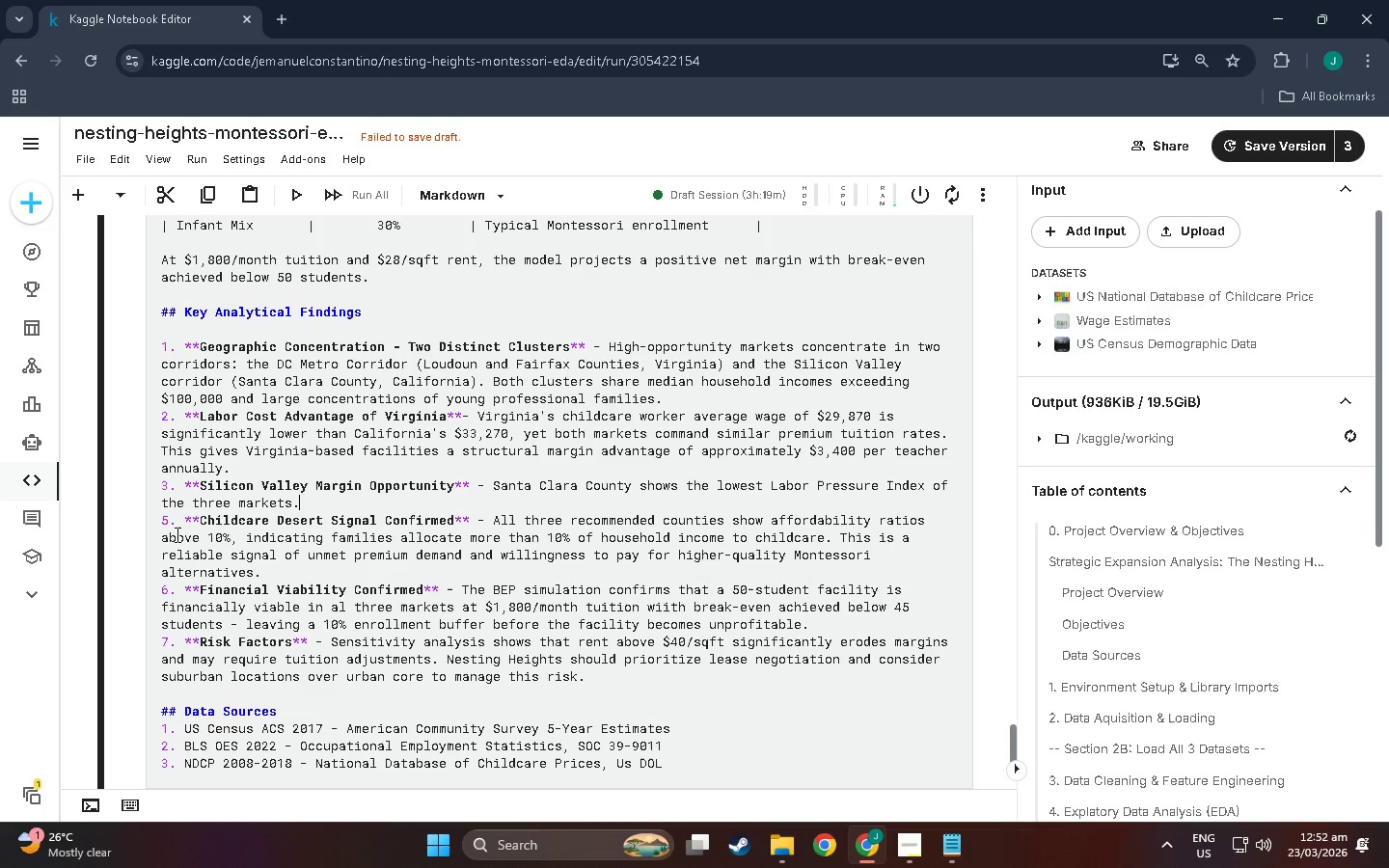 
left_click([175, 527])
 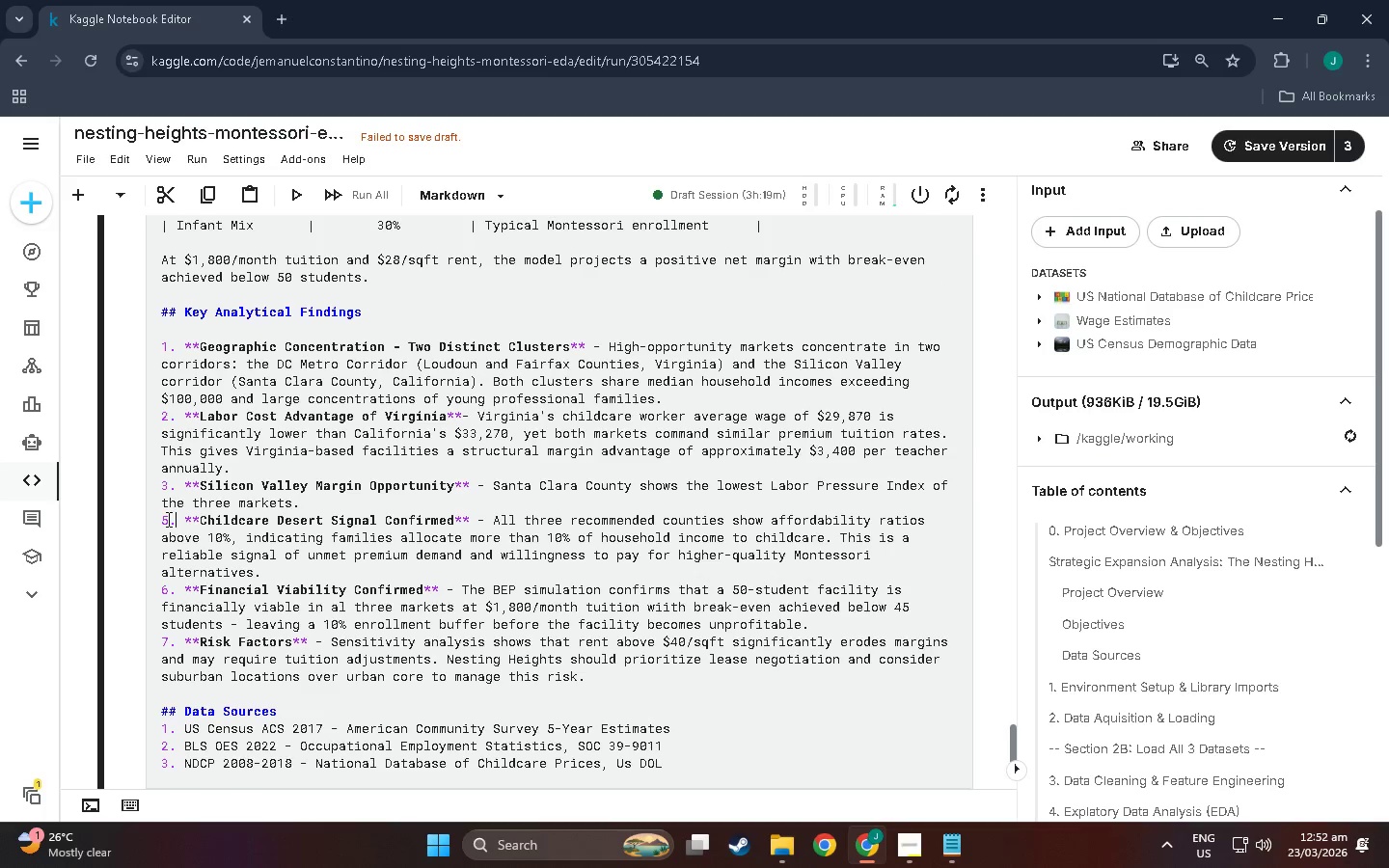 
left_click([172, 519])
 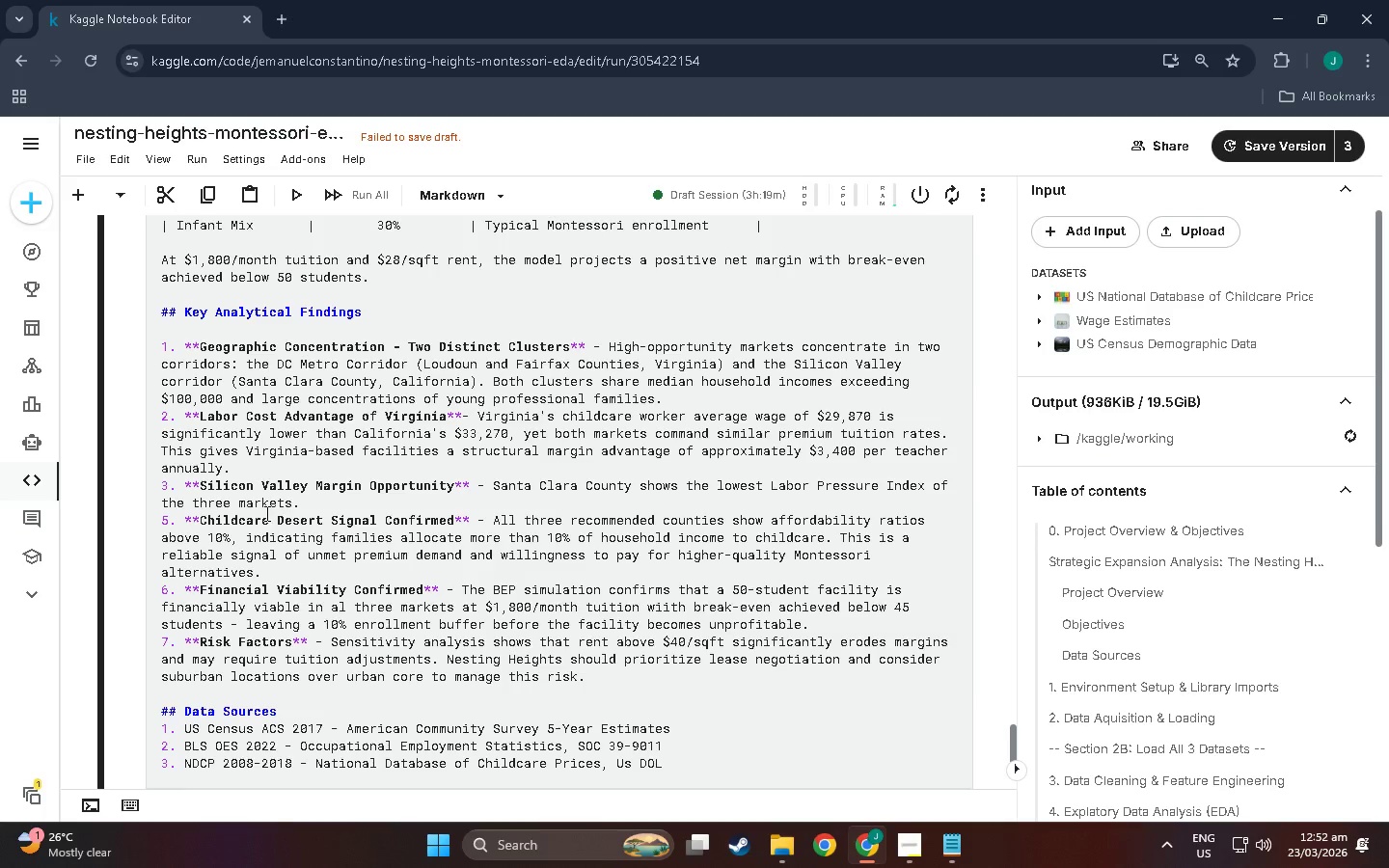 
key(Backspace)
 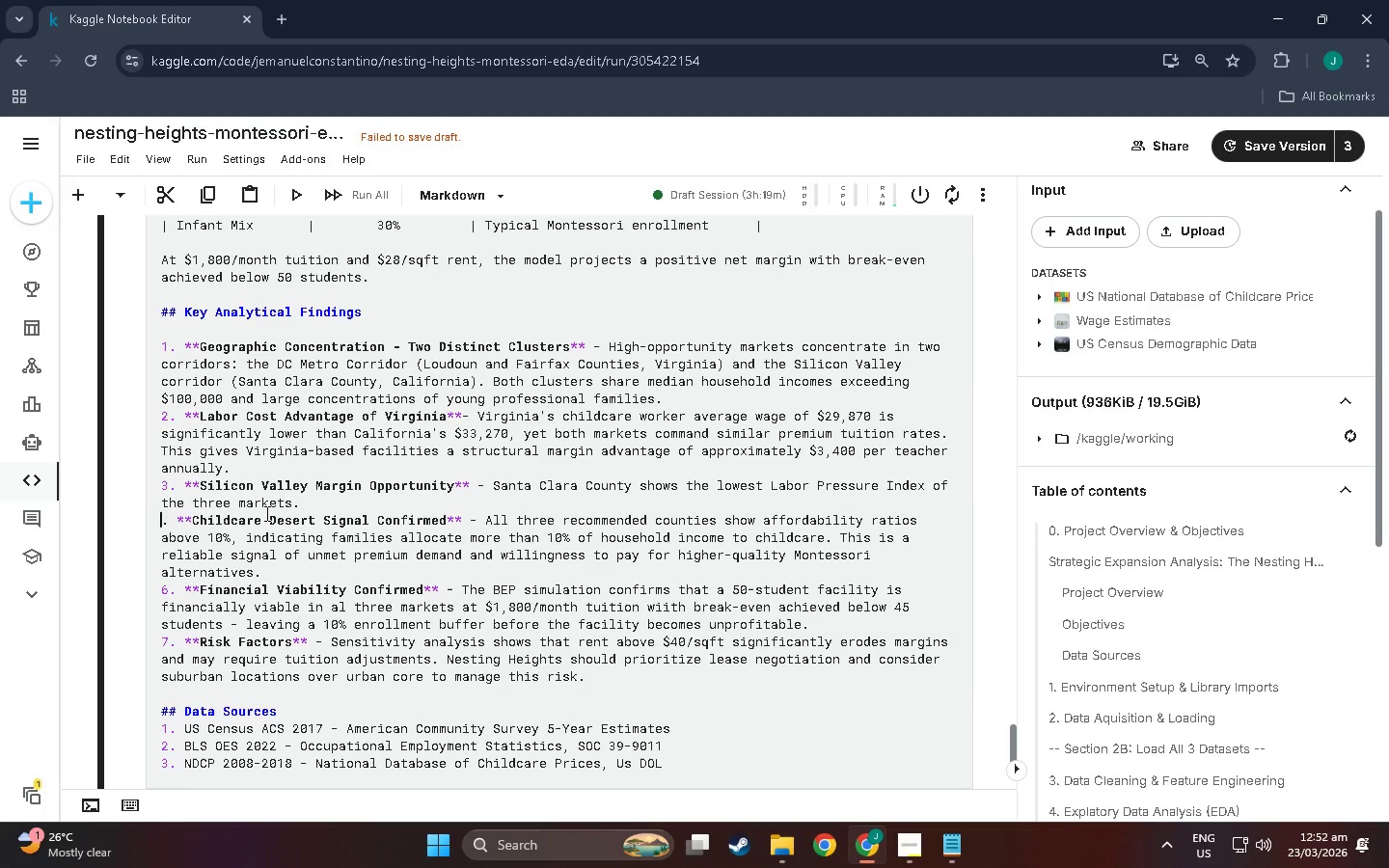 
key(4)
 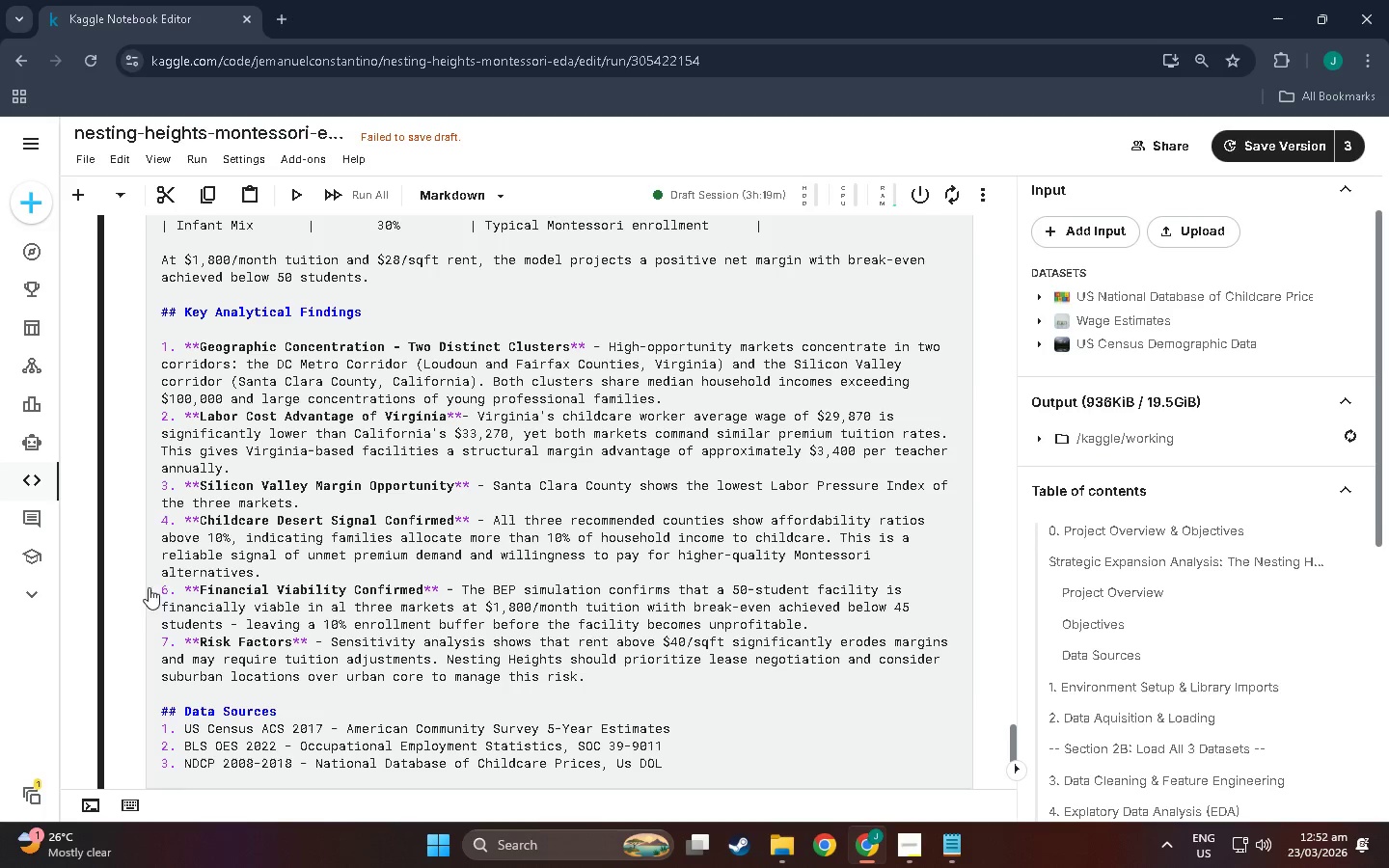 
left_click([168, 587])
 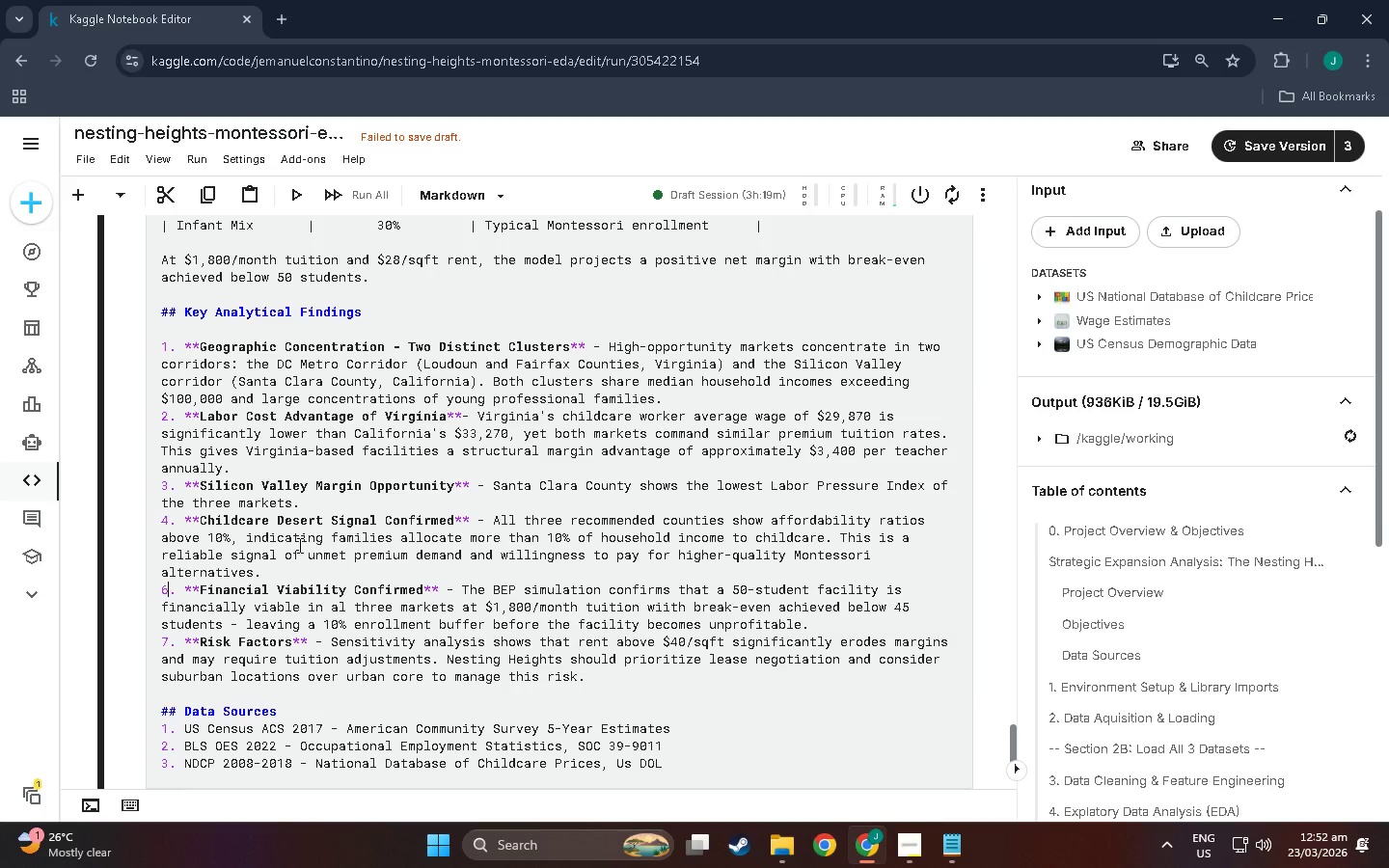 
key(Backspace)
 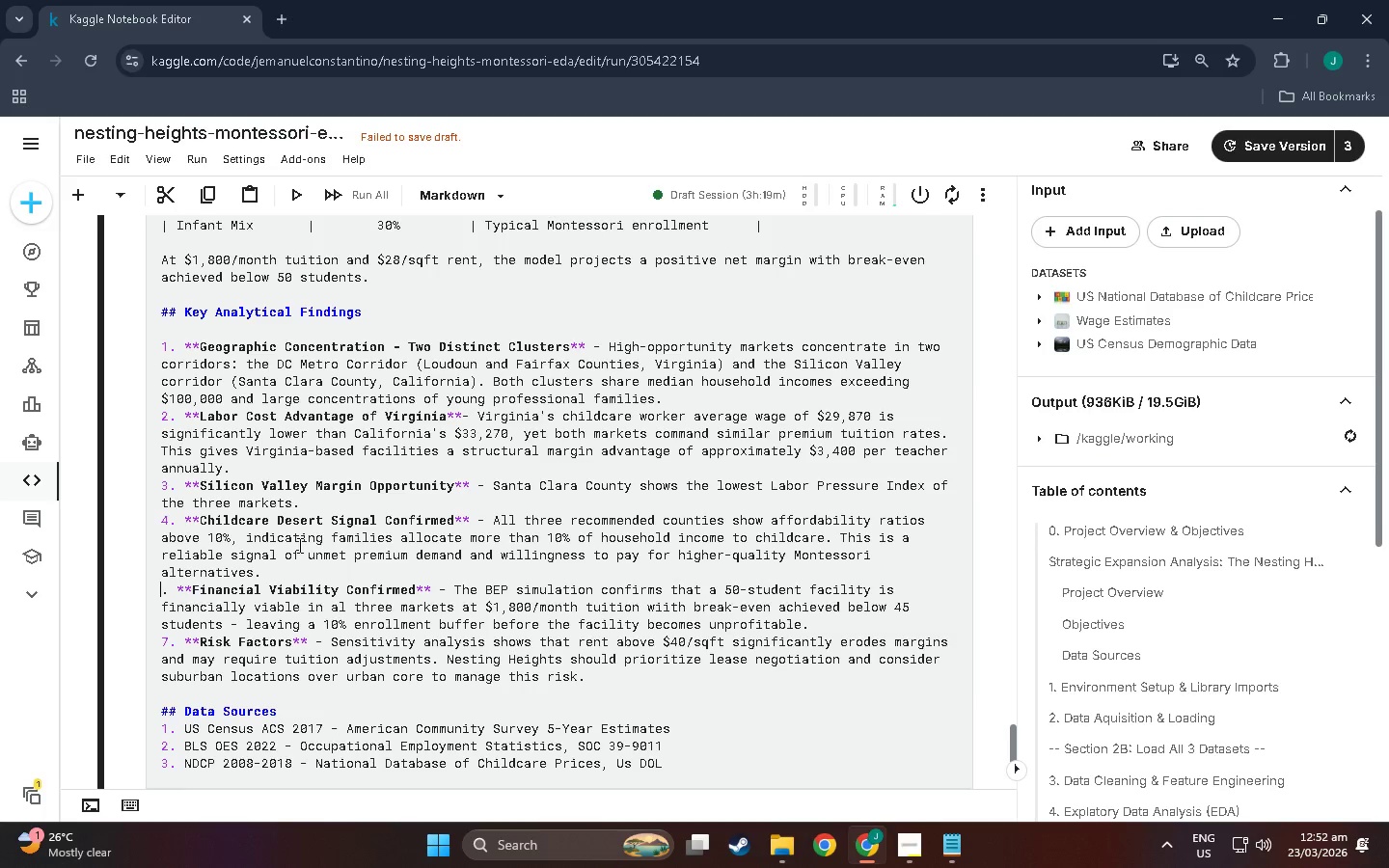 
key(5)
 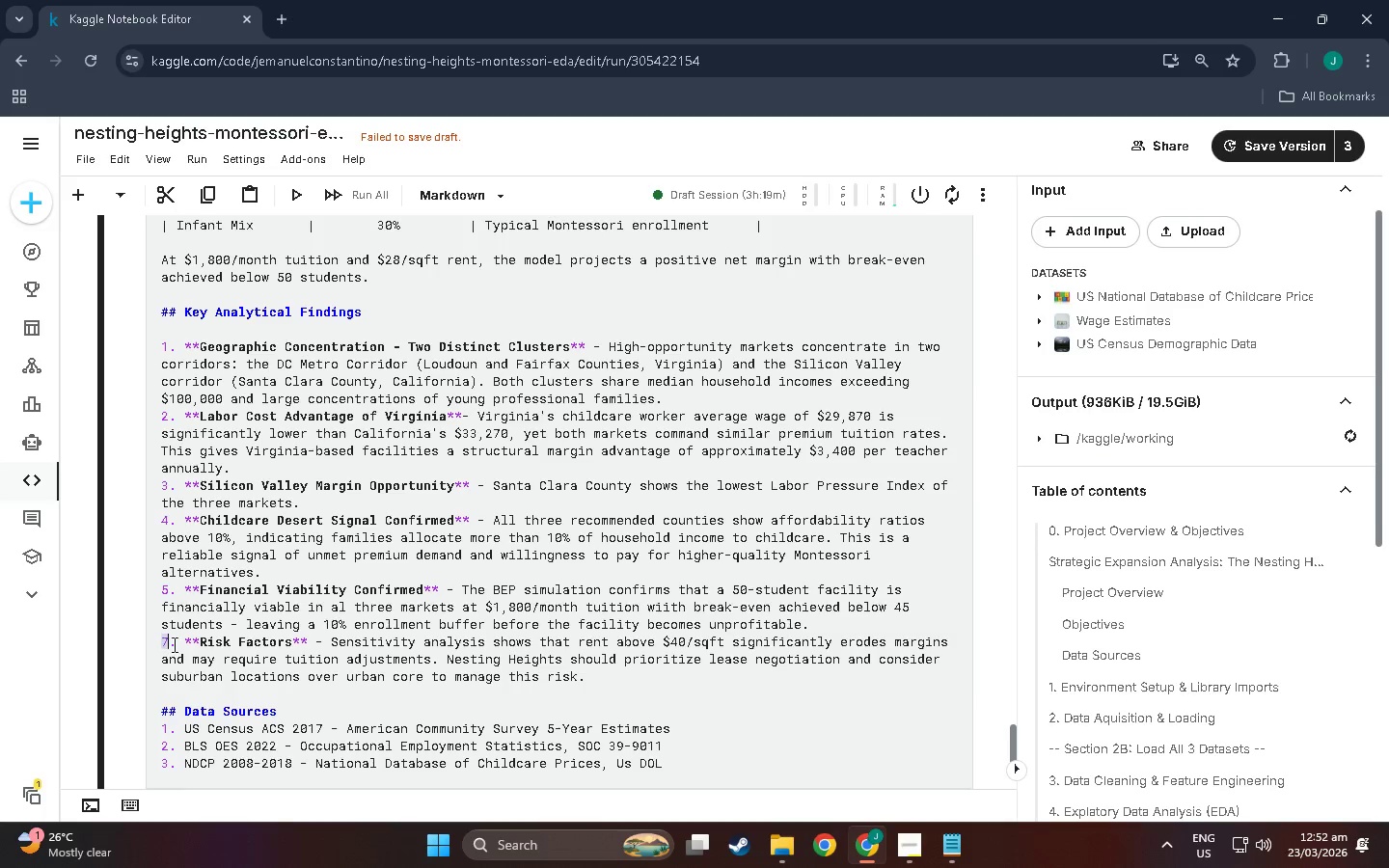 
key(Backspace)
 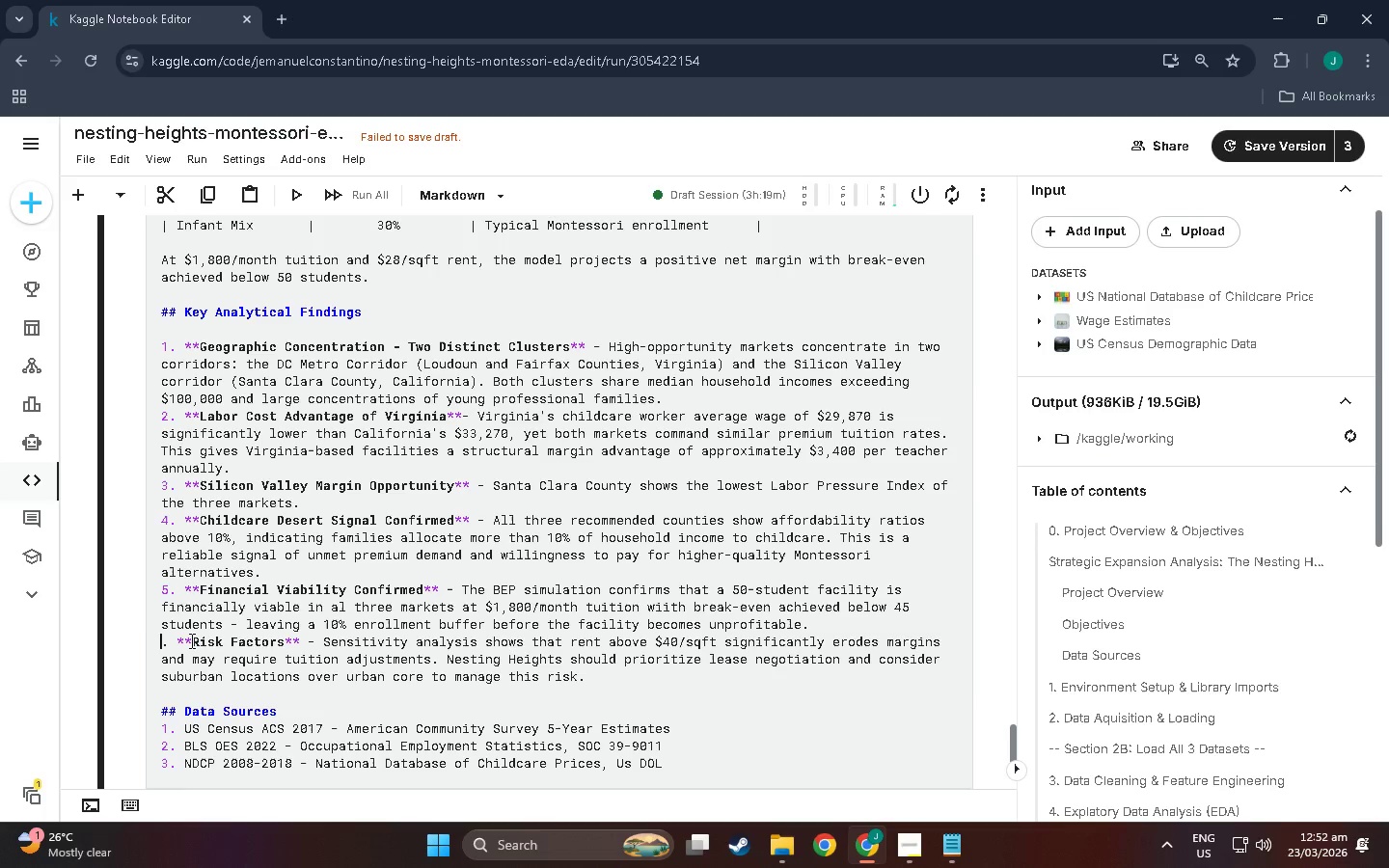 
key(6)
 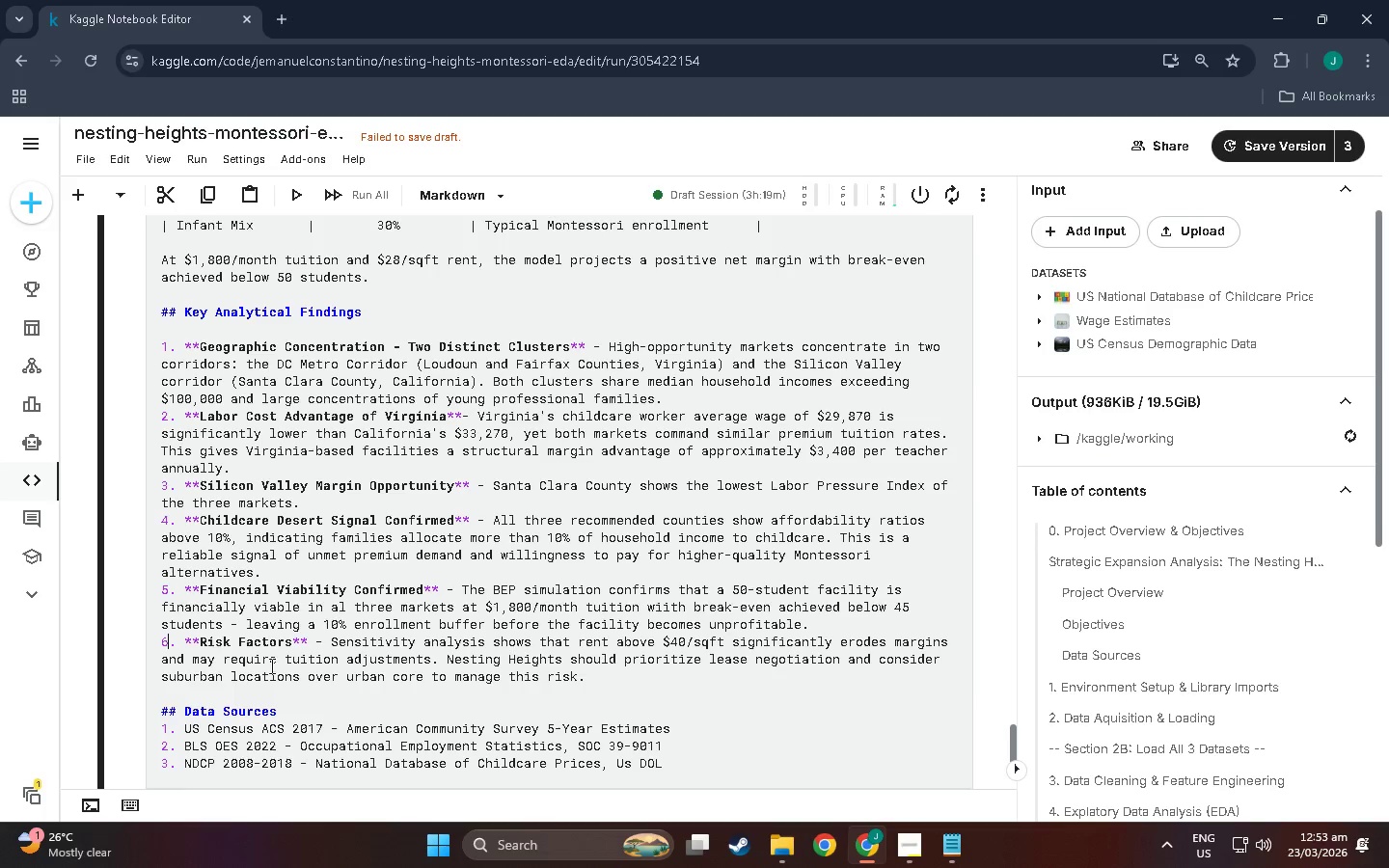 
left_click([330, 682])
 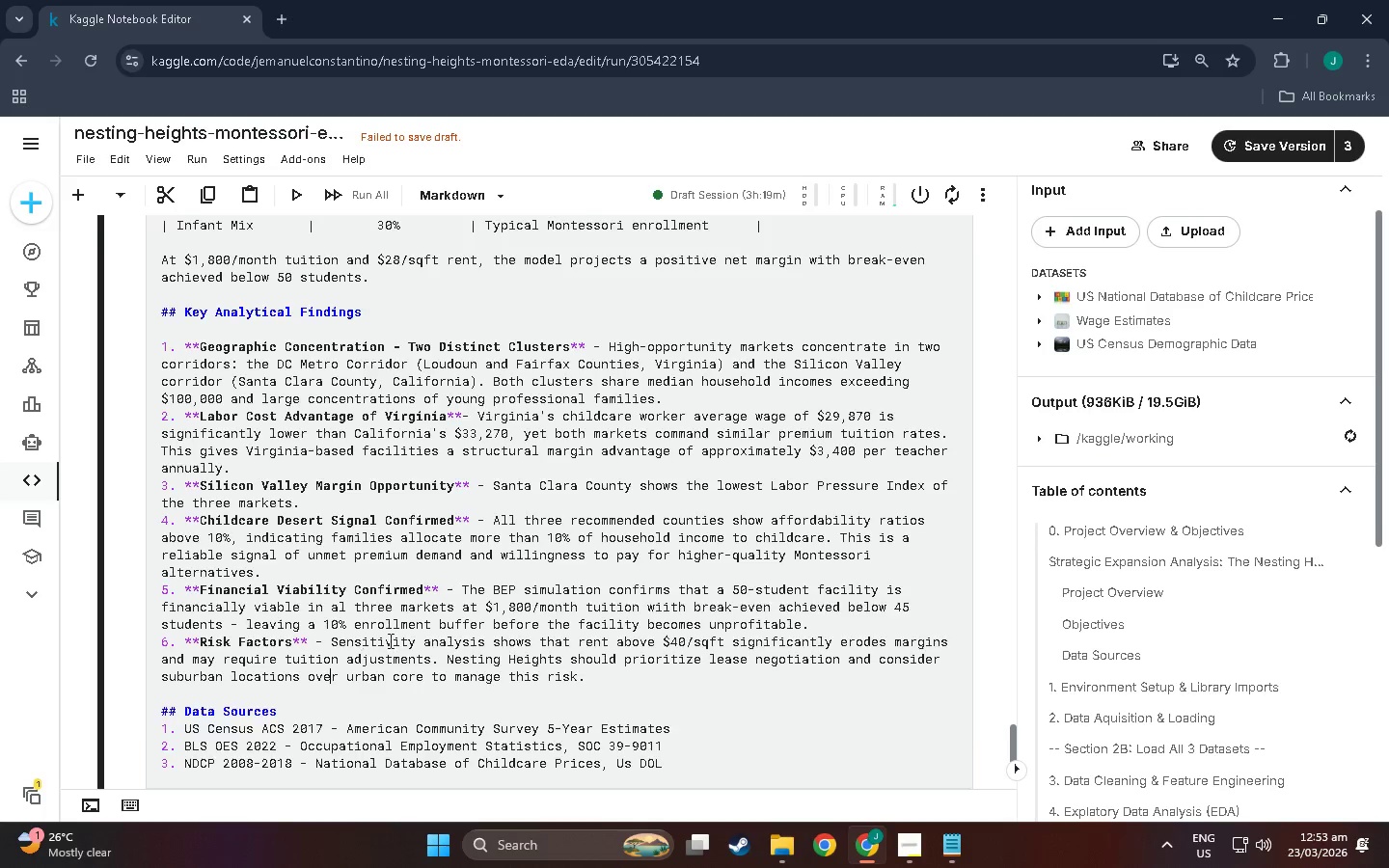 